 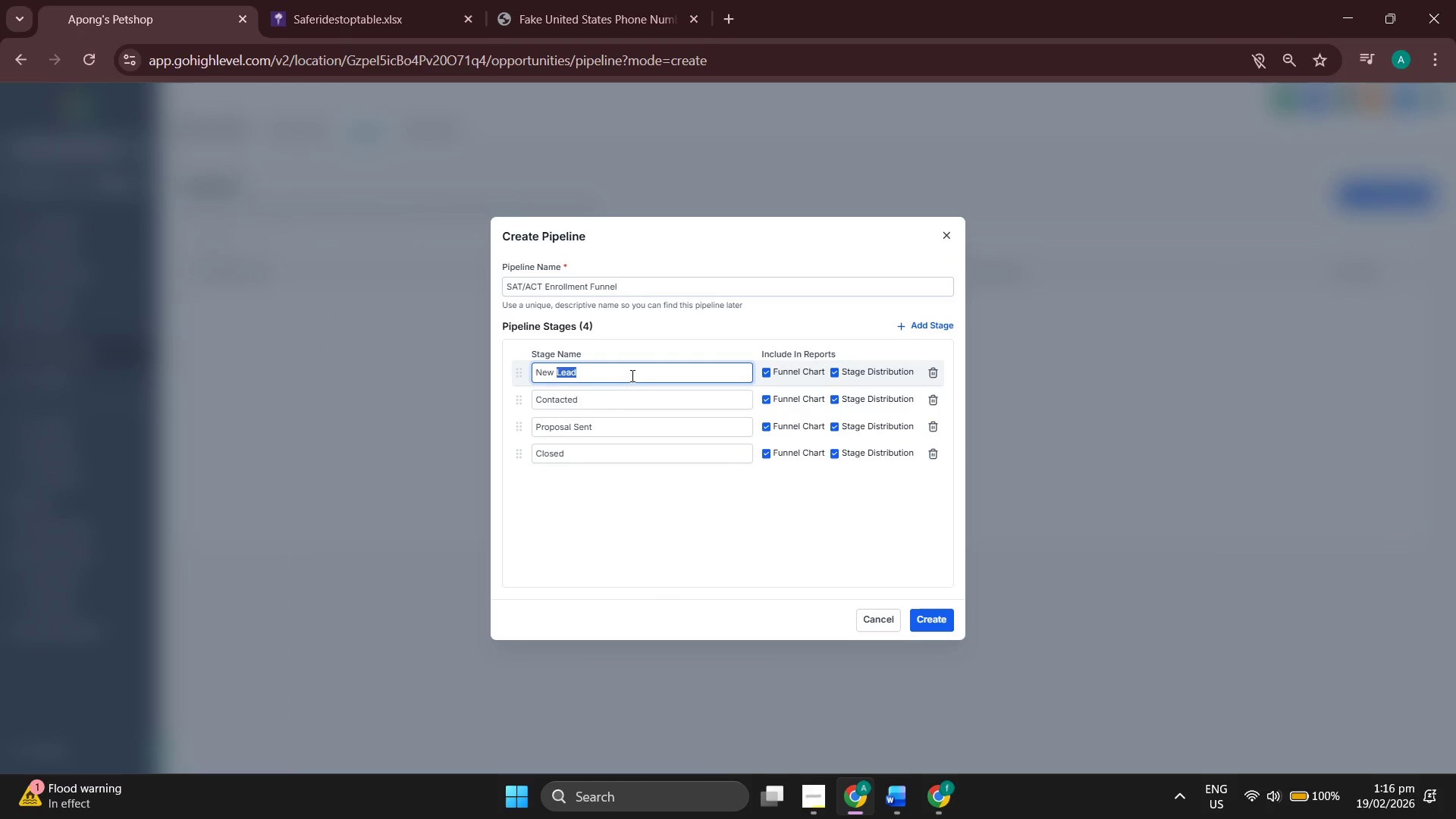 
triple_click([631, 375])
 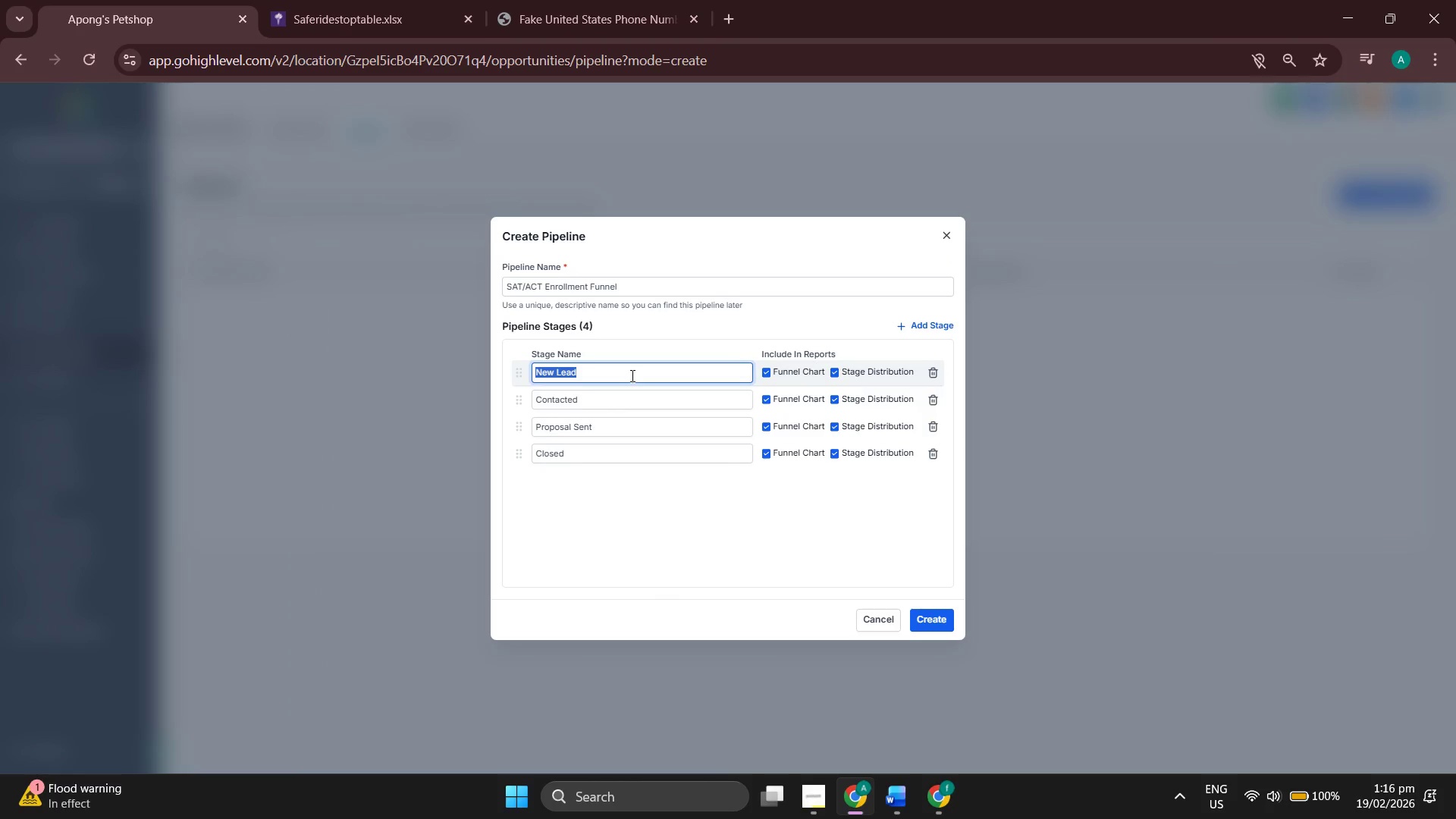 
left_click([631, 375])
 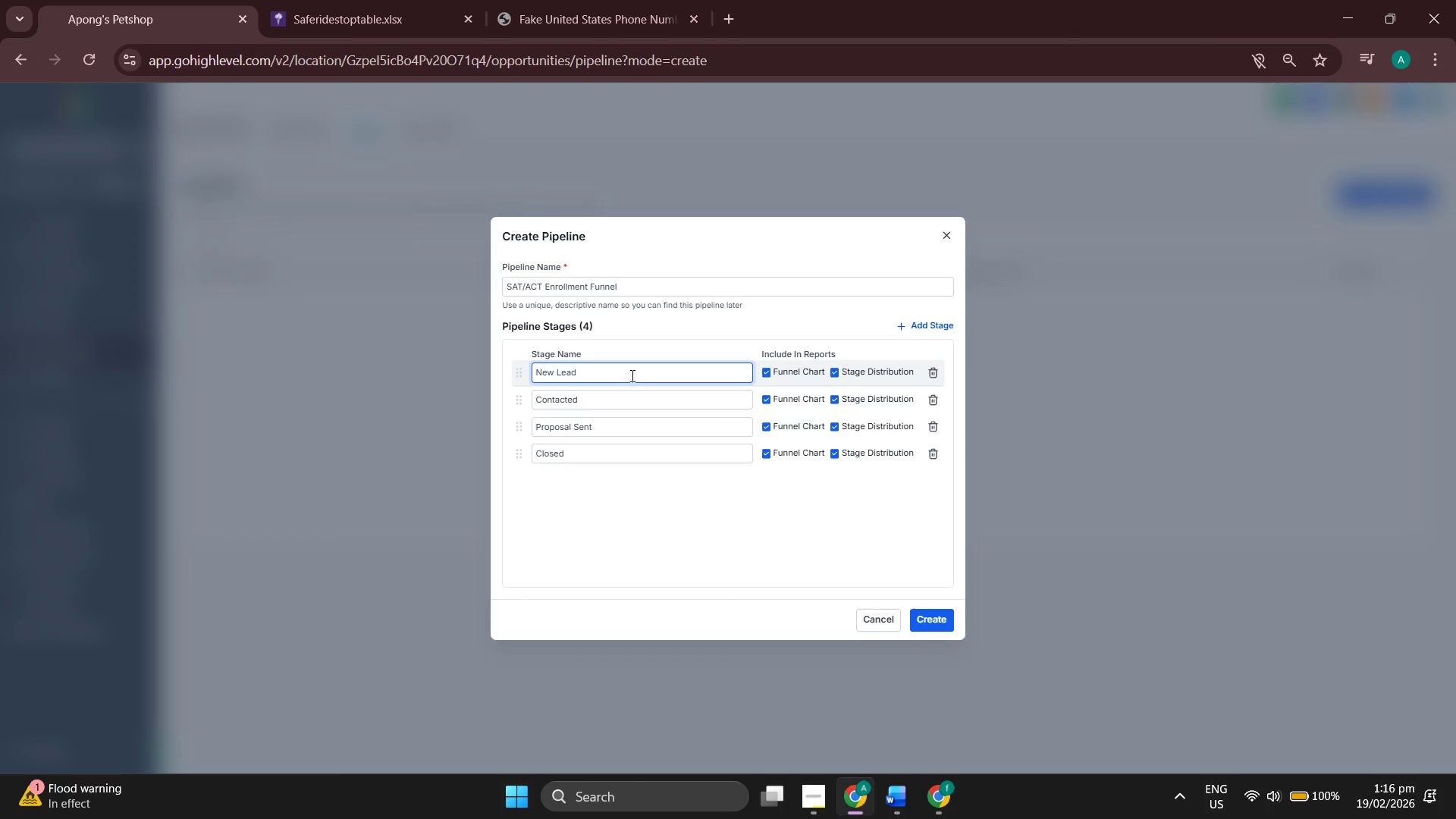 
key(Backspace)
key(Backspace)
key(Backspace)
key(Backspace)
type(Inquiry)
 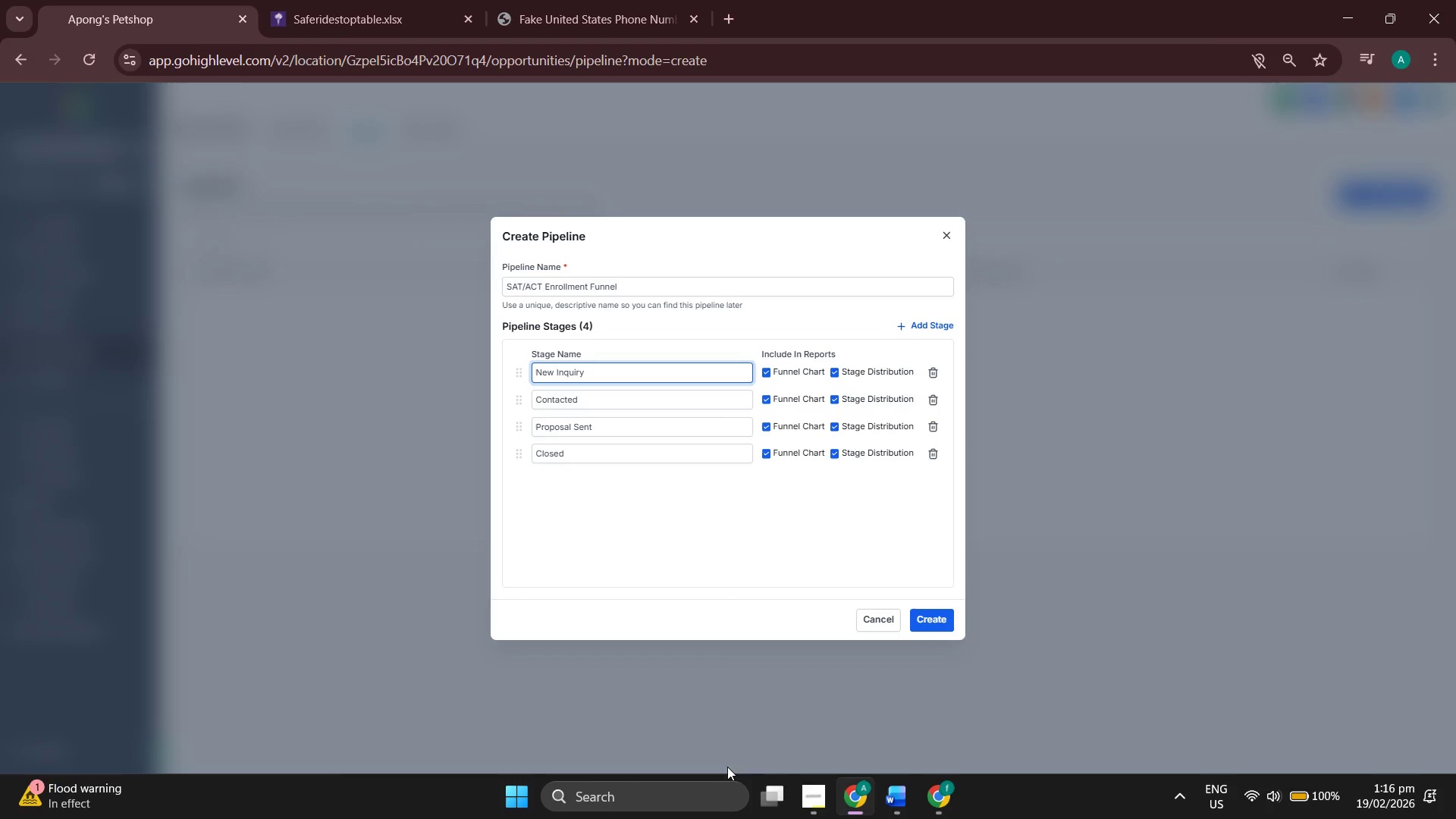 
left_click([814, 789])